 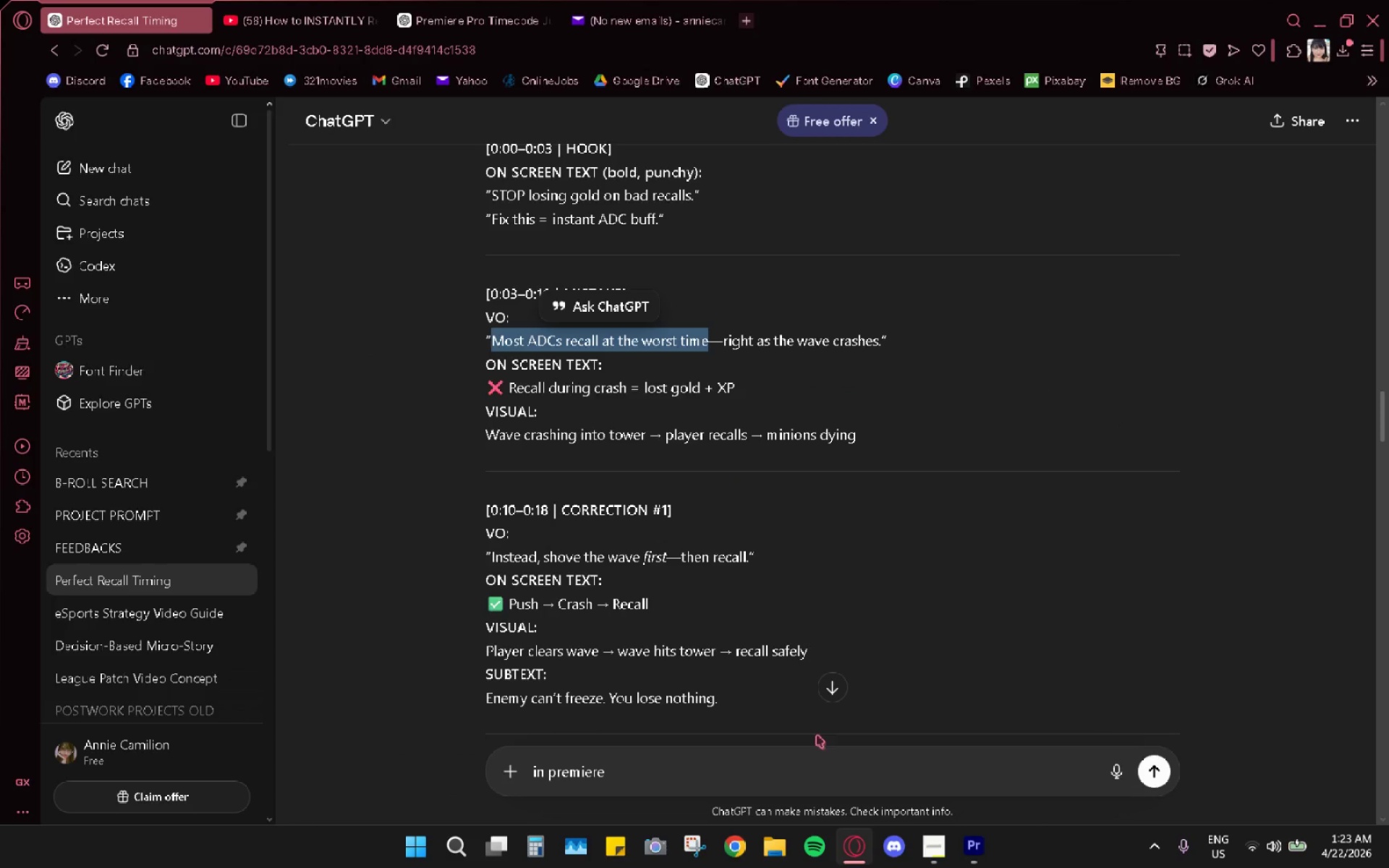 
left_click([566, 755])
 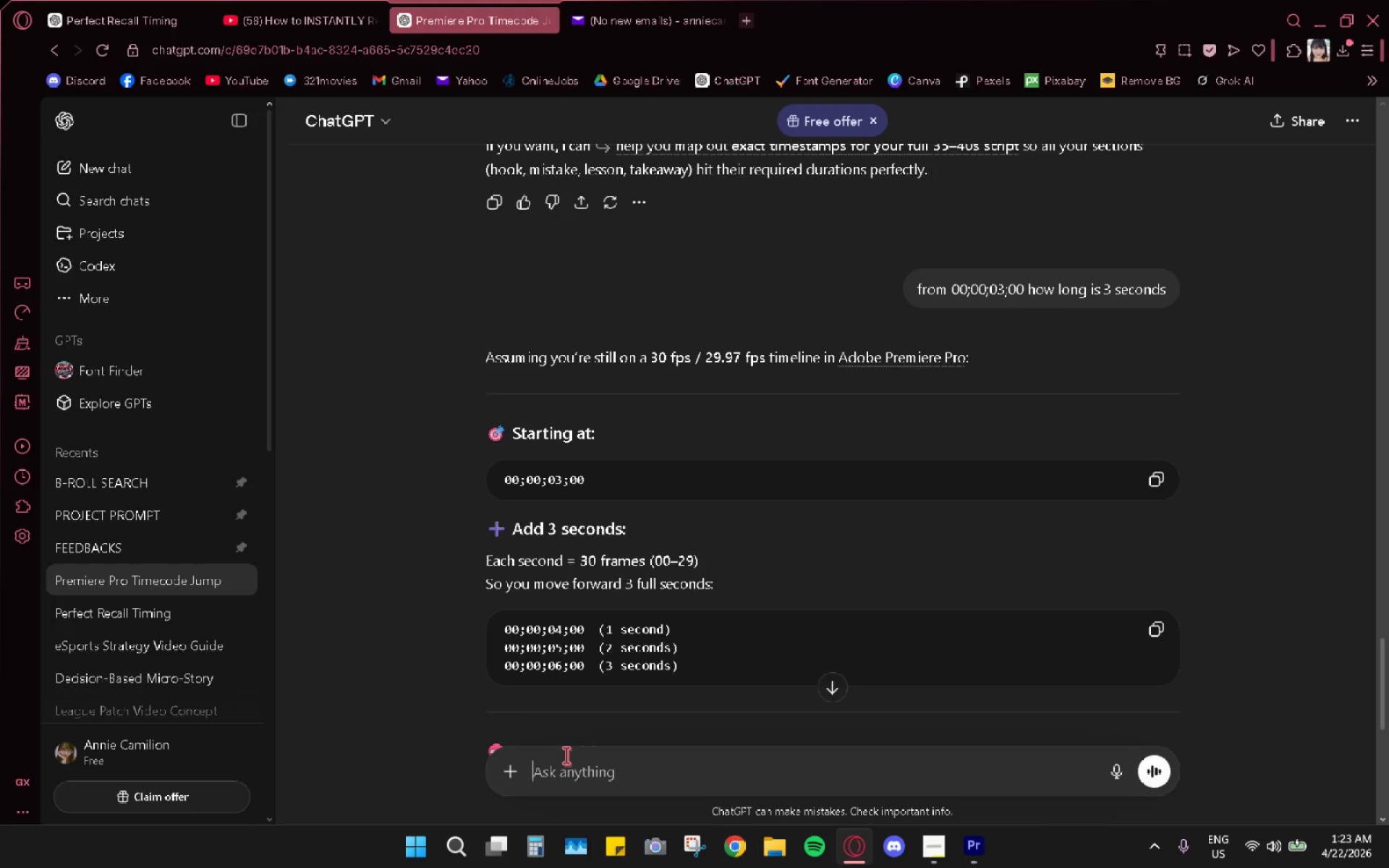 
key(Control+ControlLeft)
 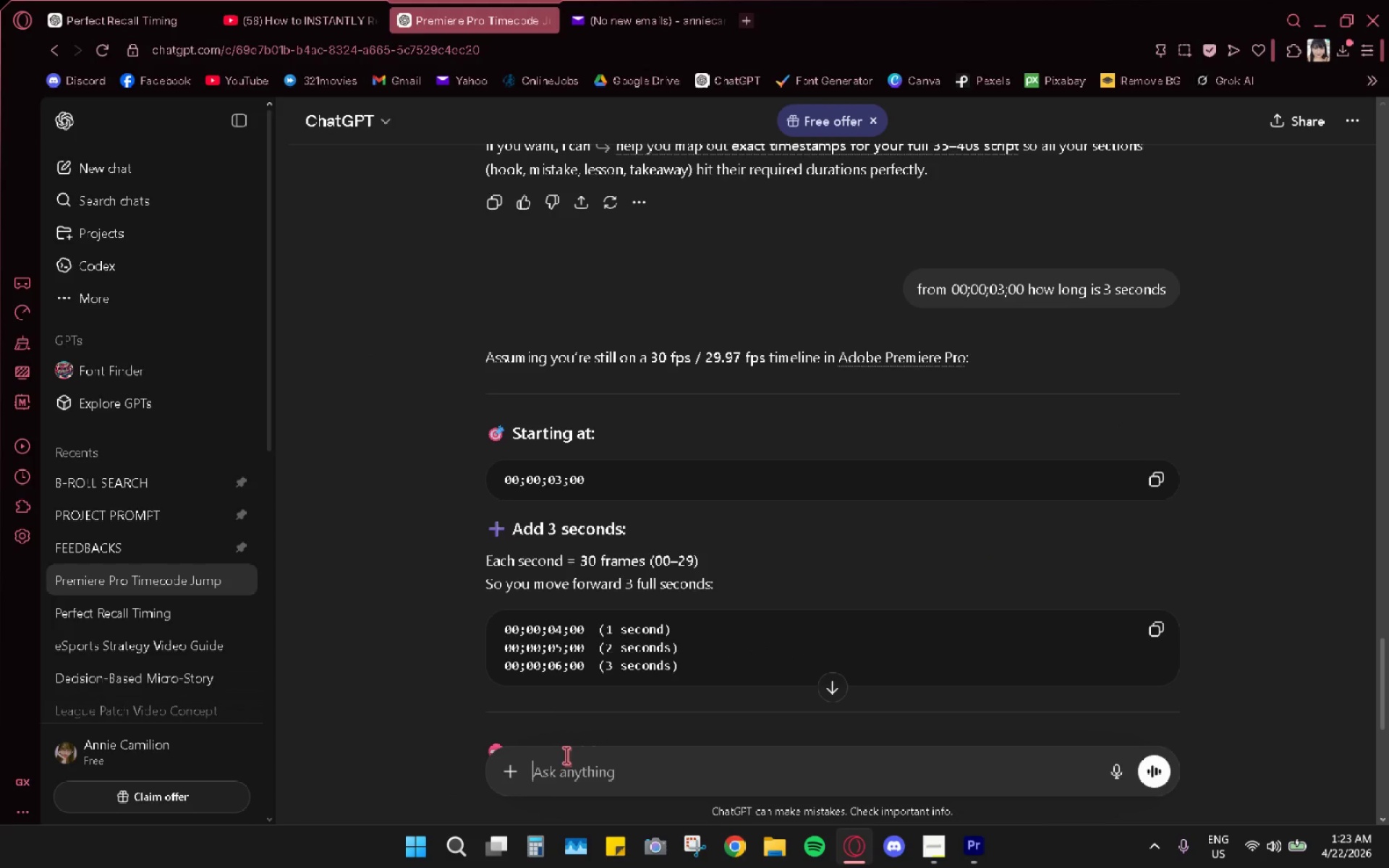 
key(Control+V)
 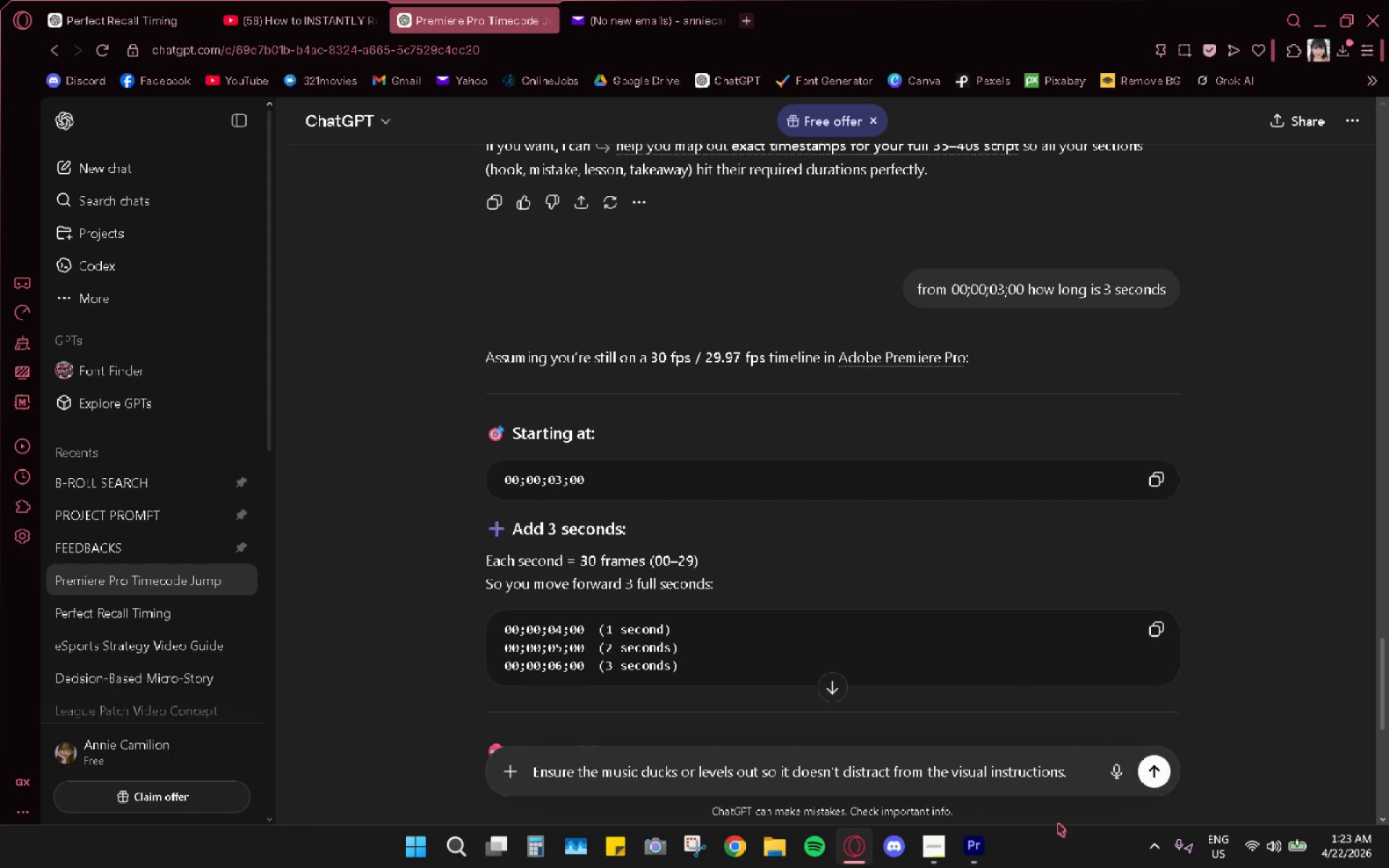 
key(Shift+Enter)
 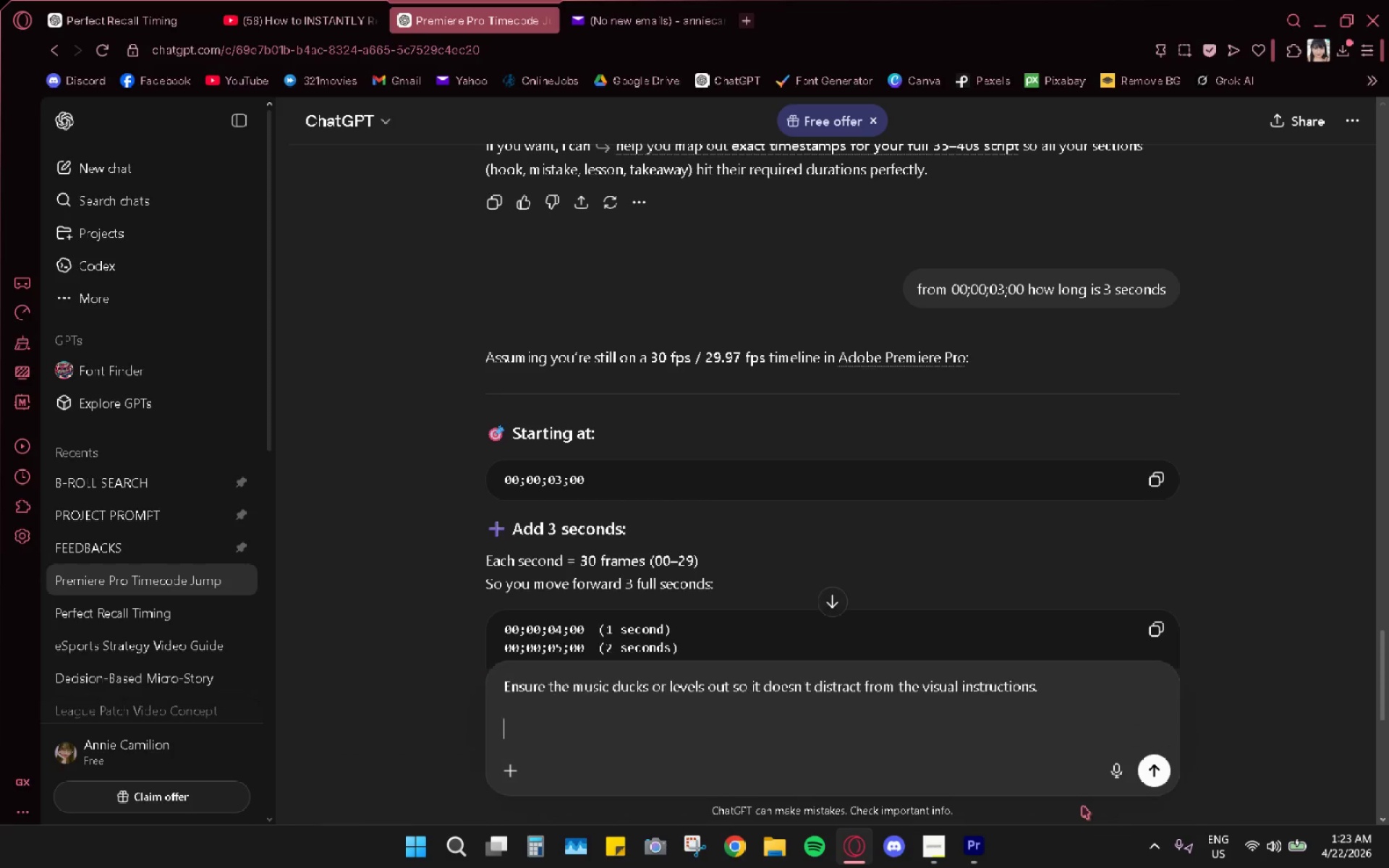 
key(Shift+Enter)
 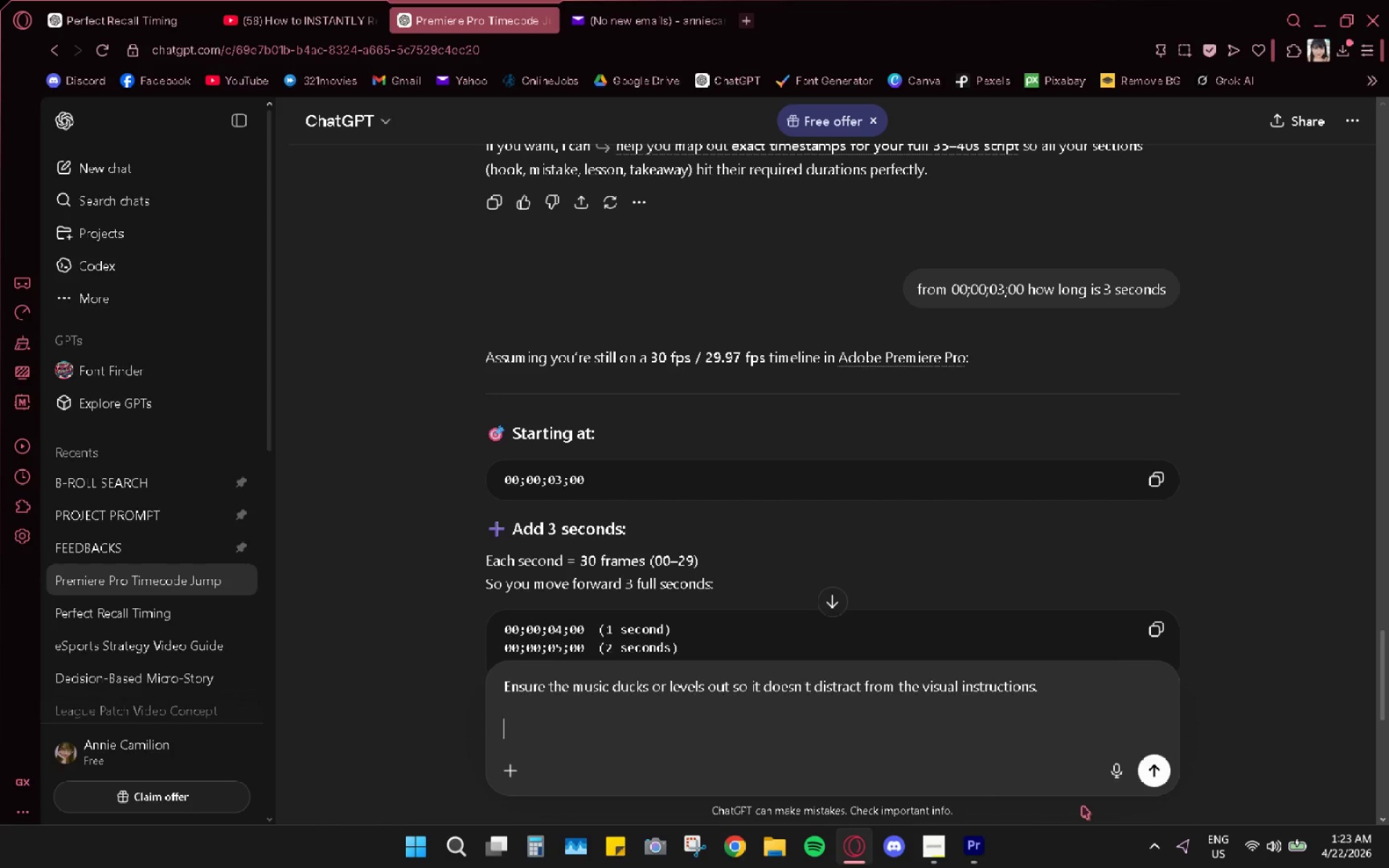 
type(how do i "duck" the music)
 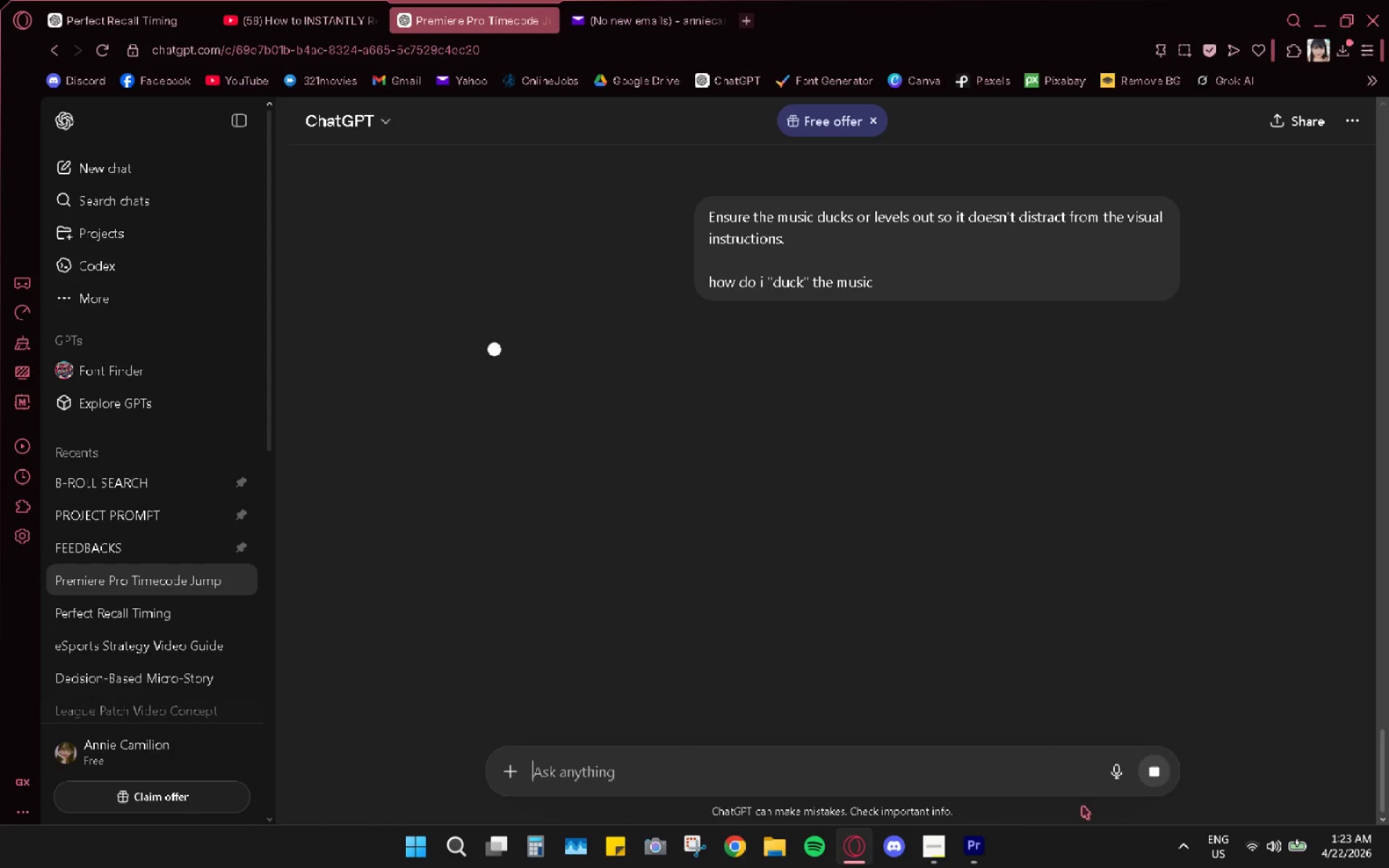 